 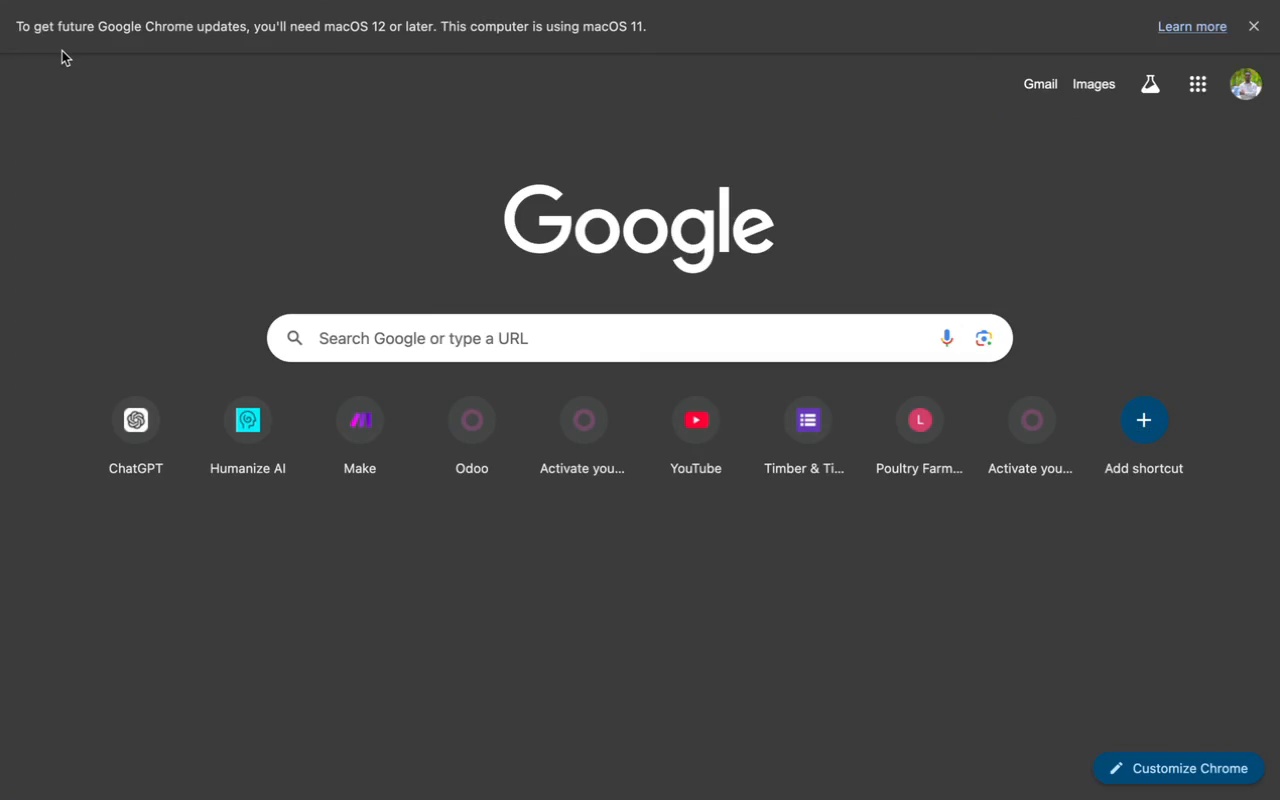 
left_click([374, 470])
 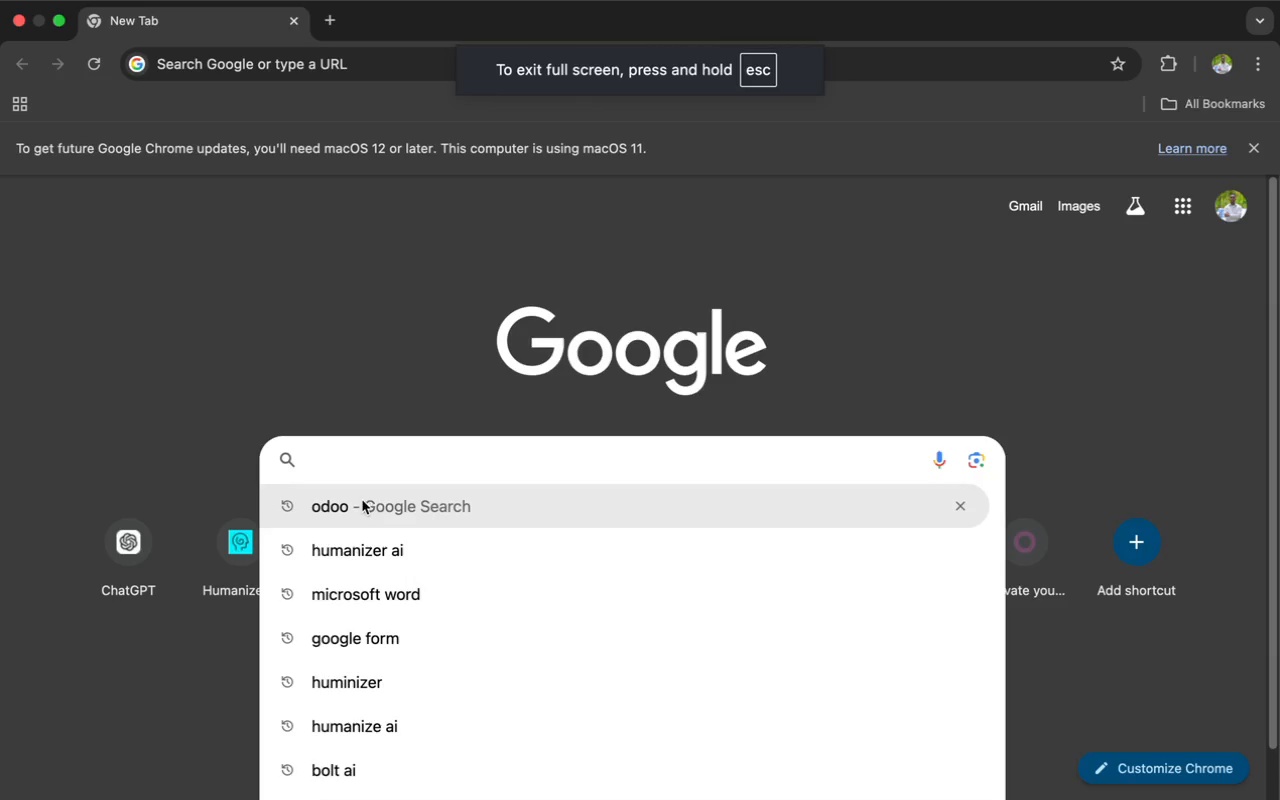 
left_click([360, 505])
 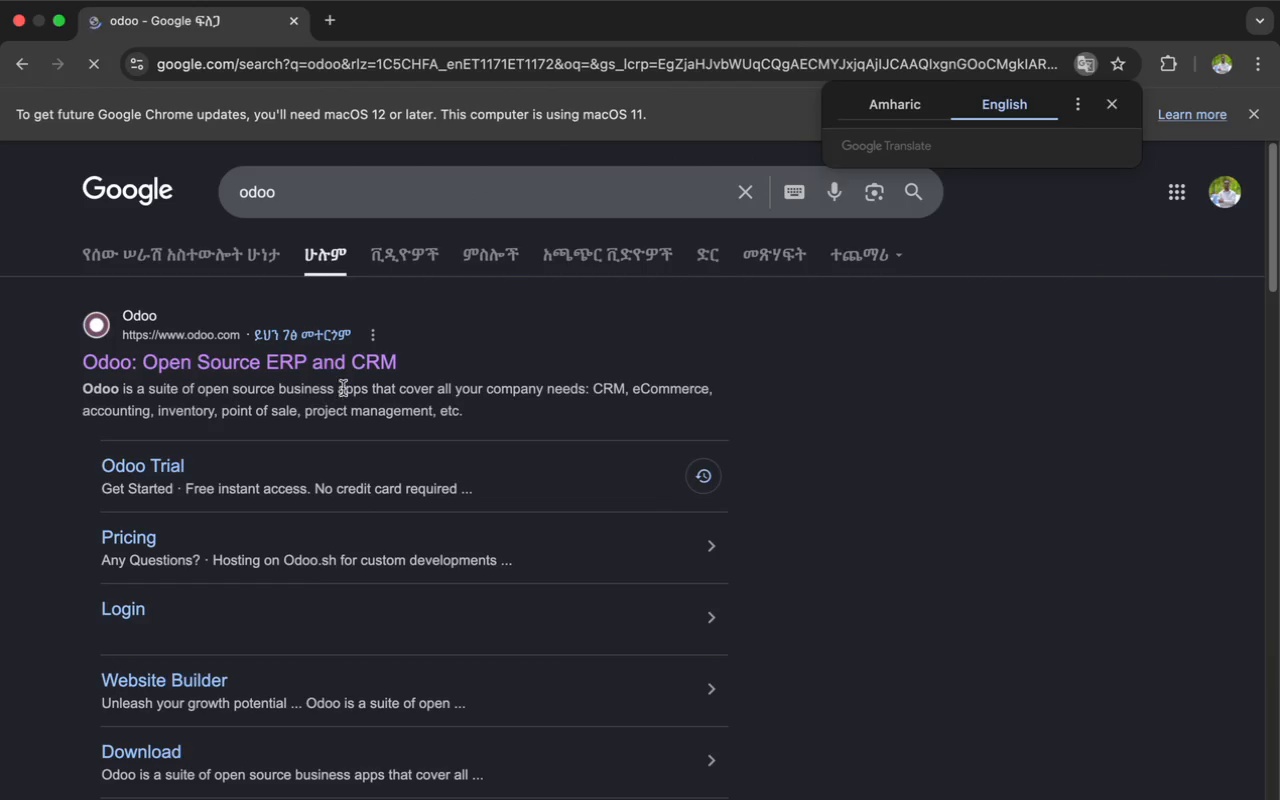 
left_click([332, 370])
 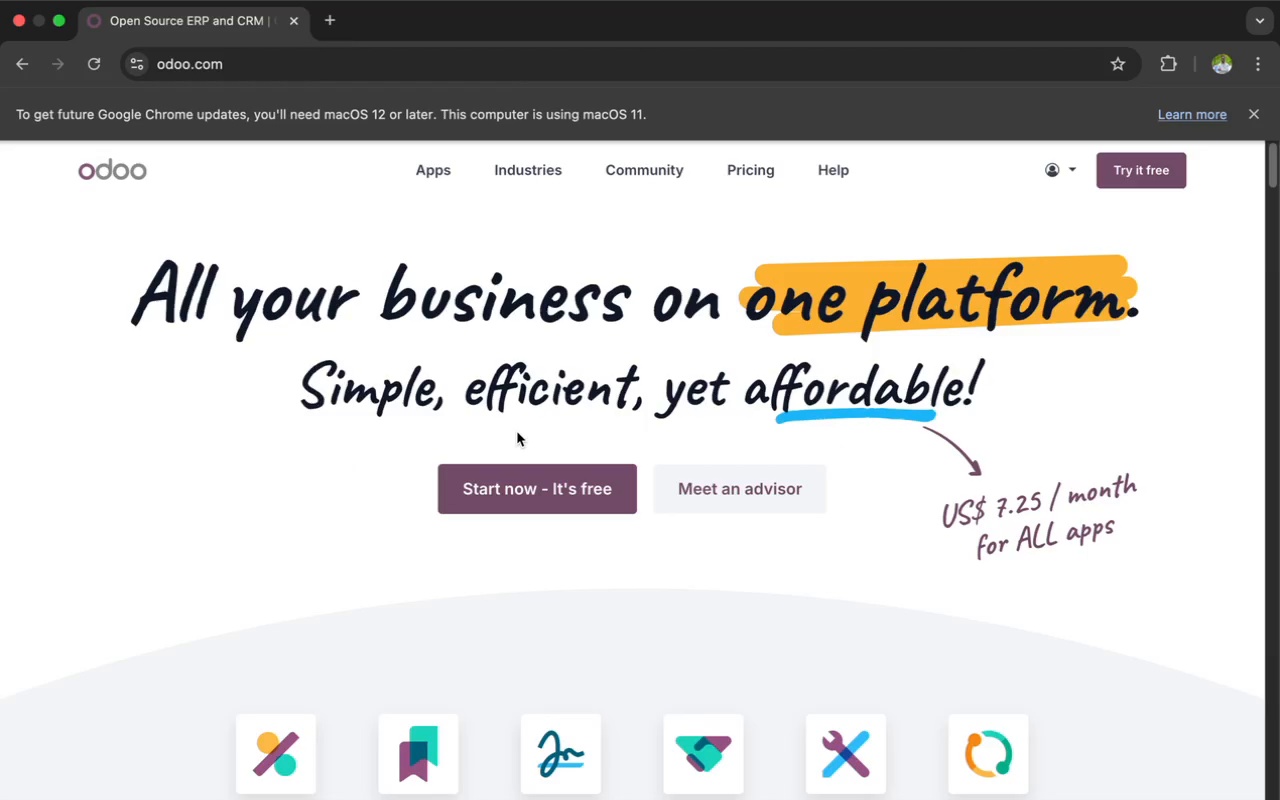 
wait(13.32)
 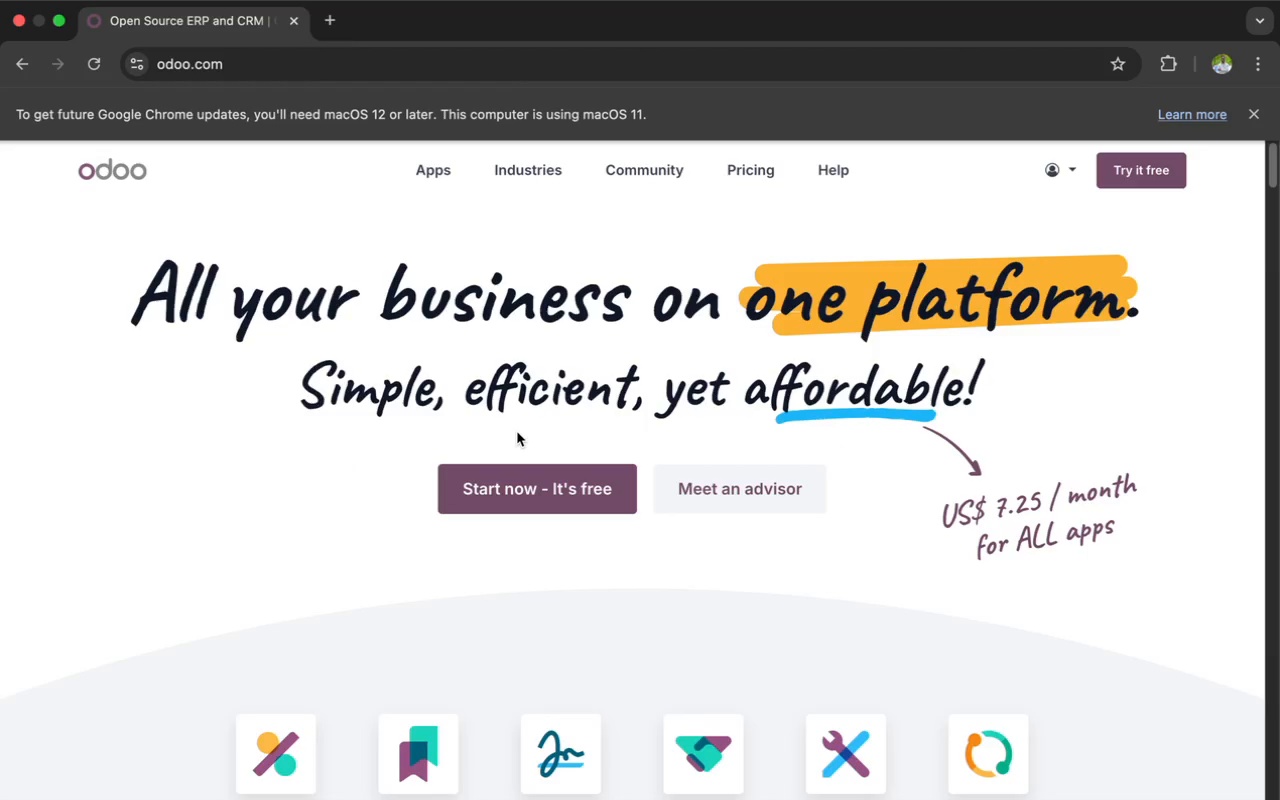 
left_click([520, 480])
 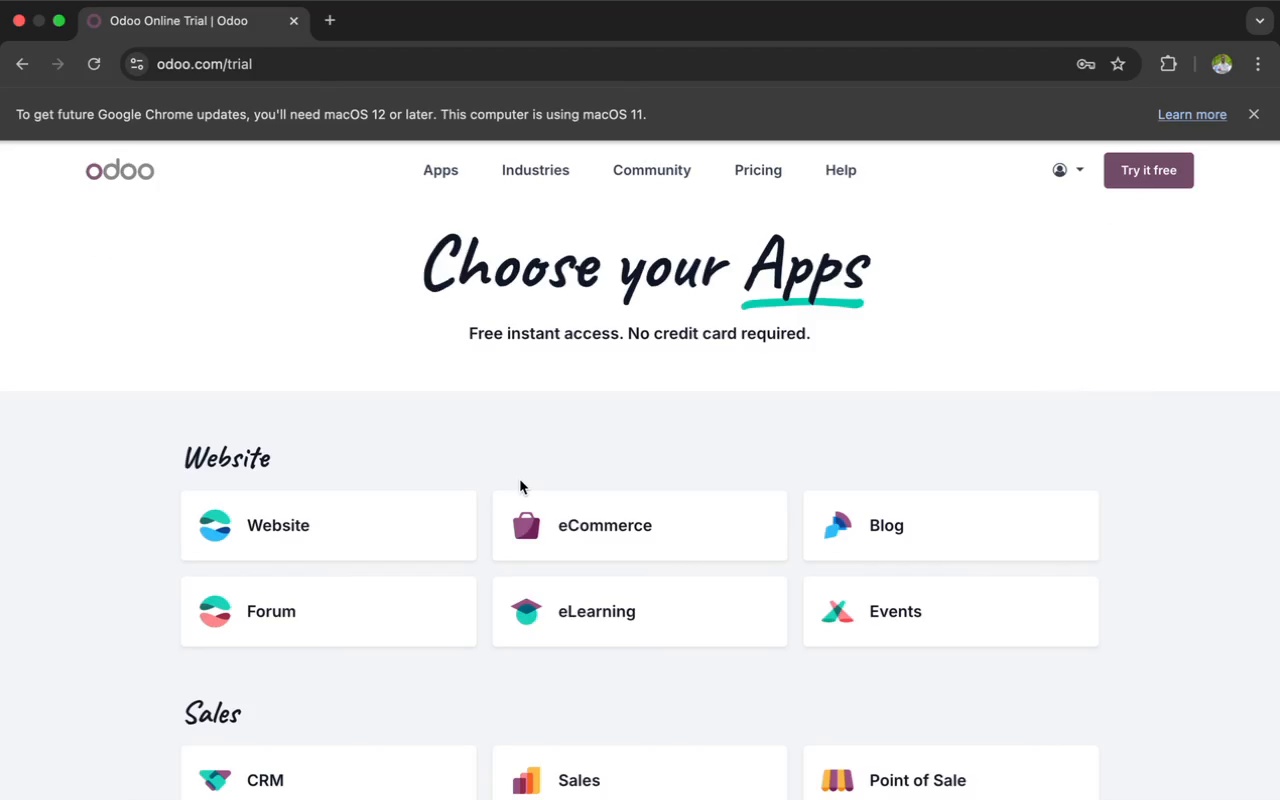 
wait(12.35)
 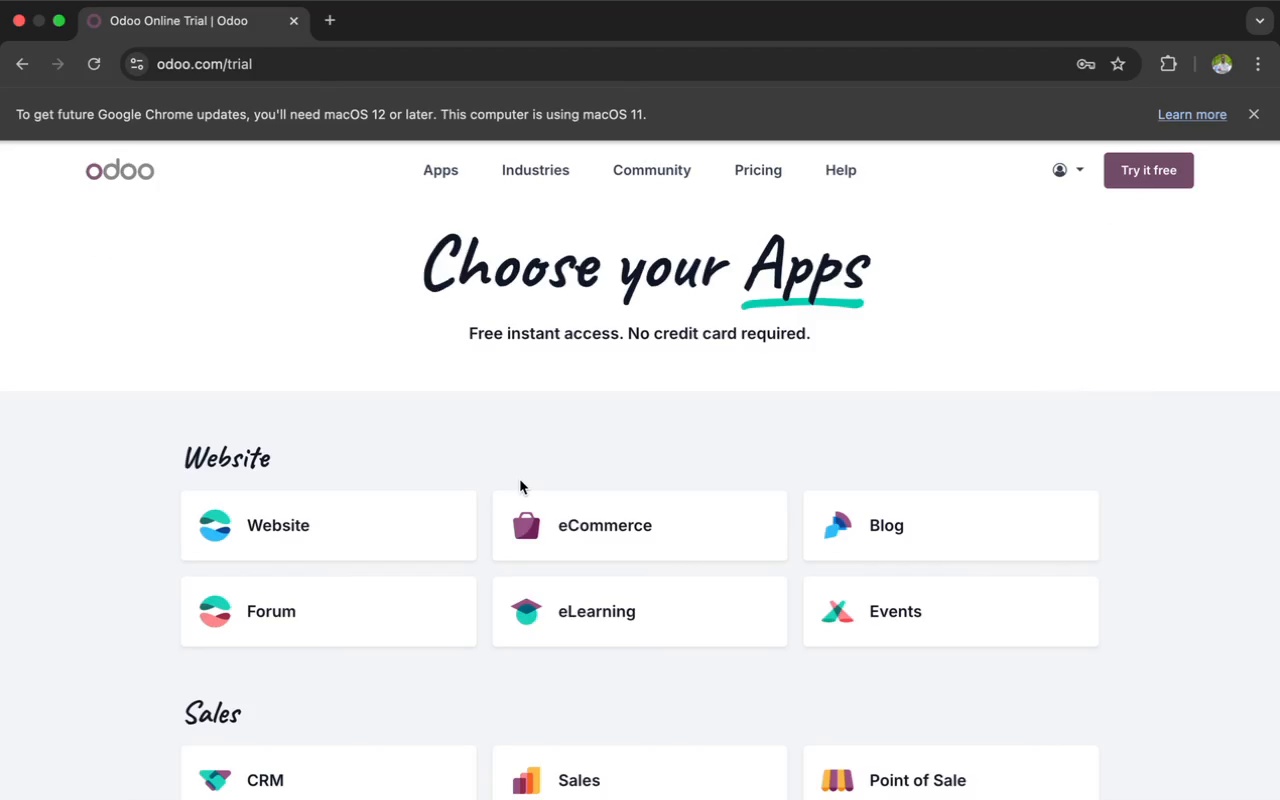 
scroll: coordinate [529, 450], scroll_direction: down, amount: 43.0
 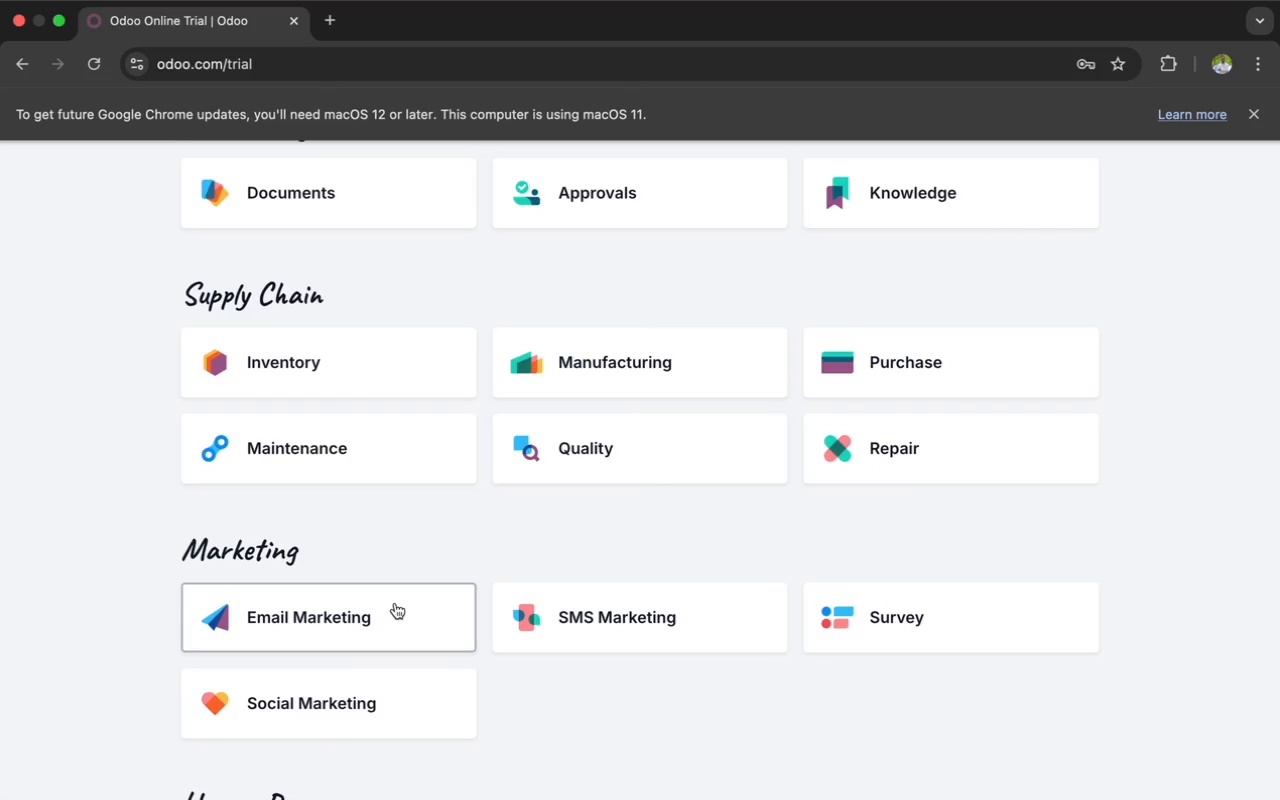 
left_click([394, 604])
 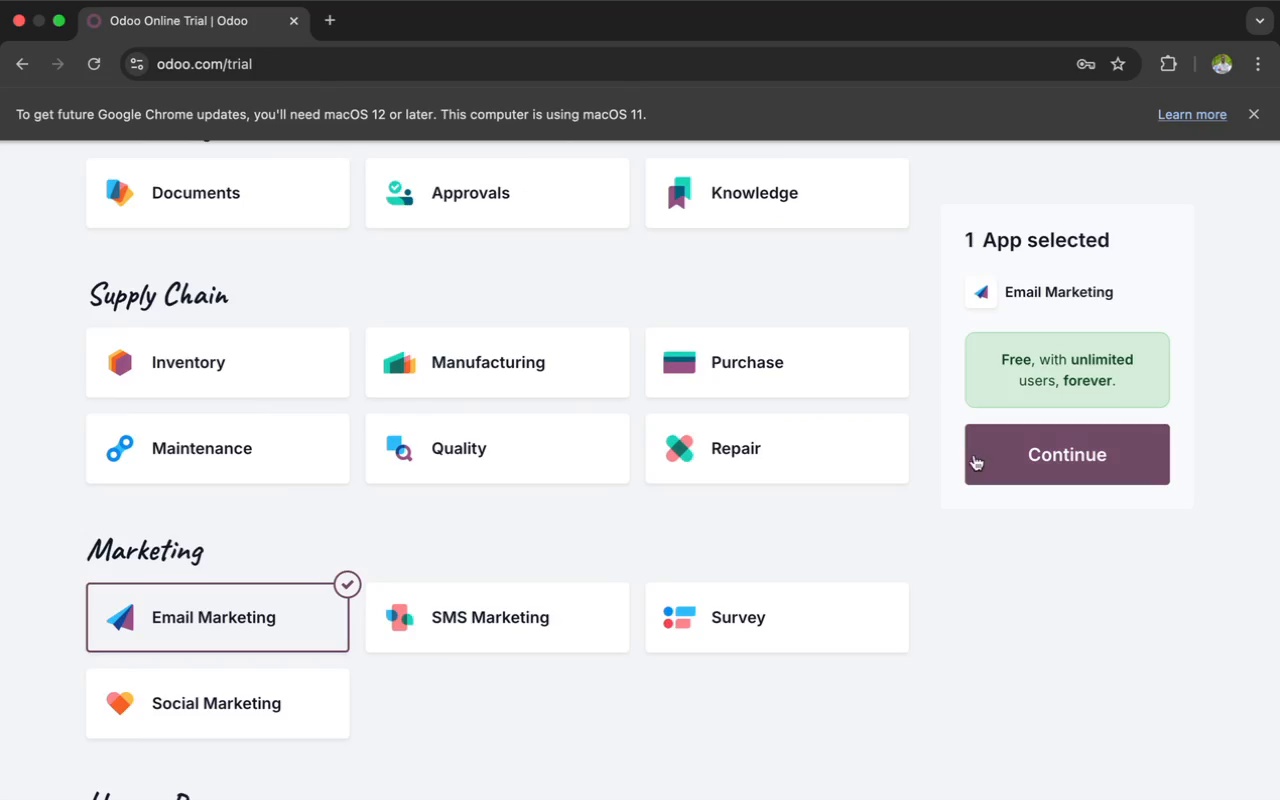 
left_click([982, 457])
 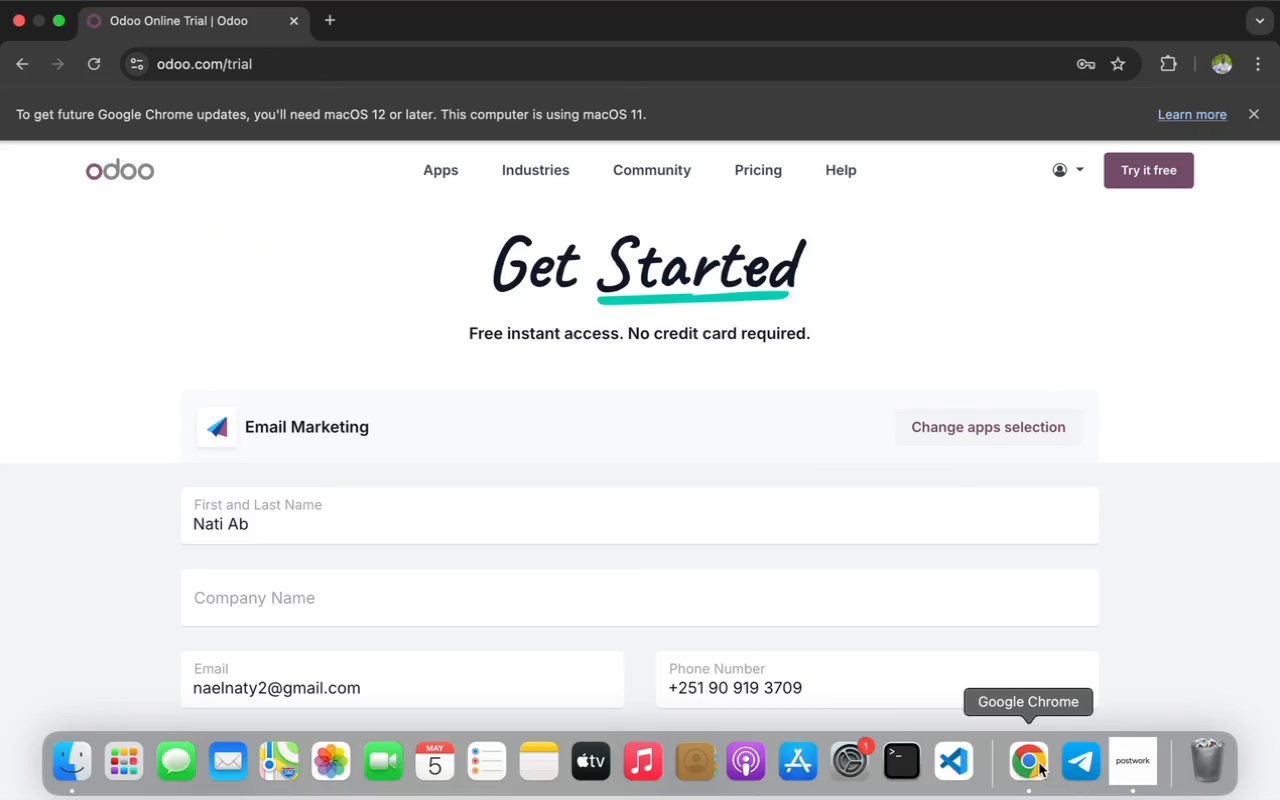 
left_click([1121, 769])